 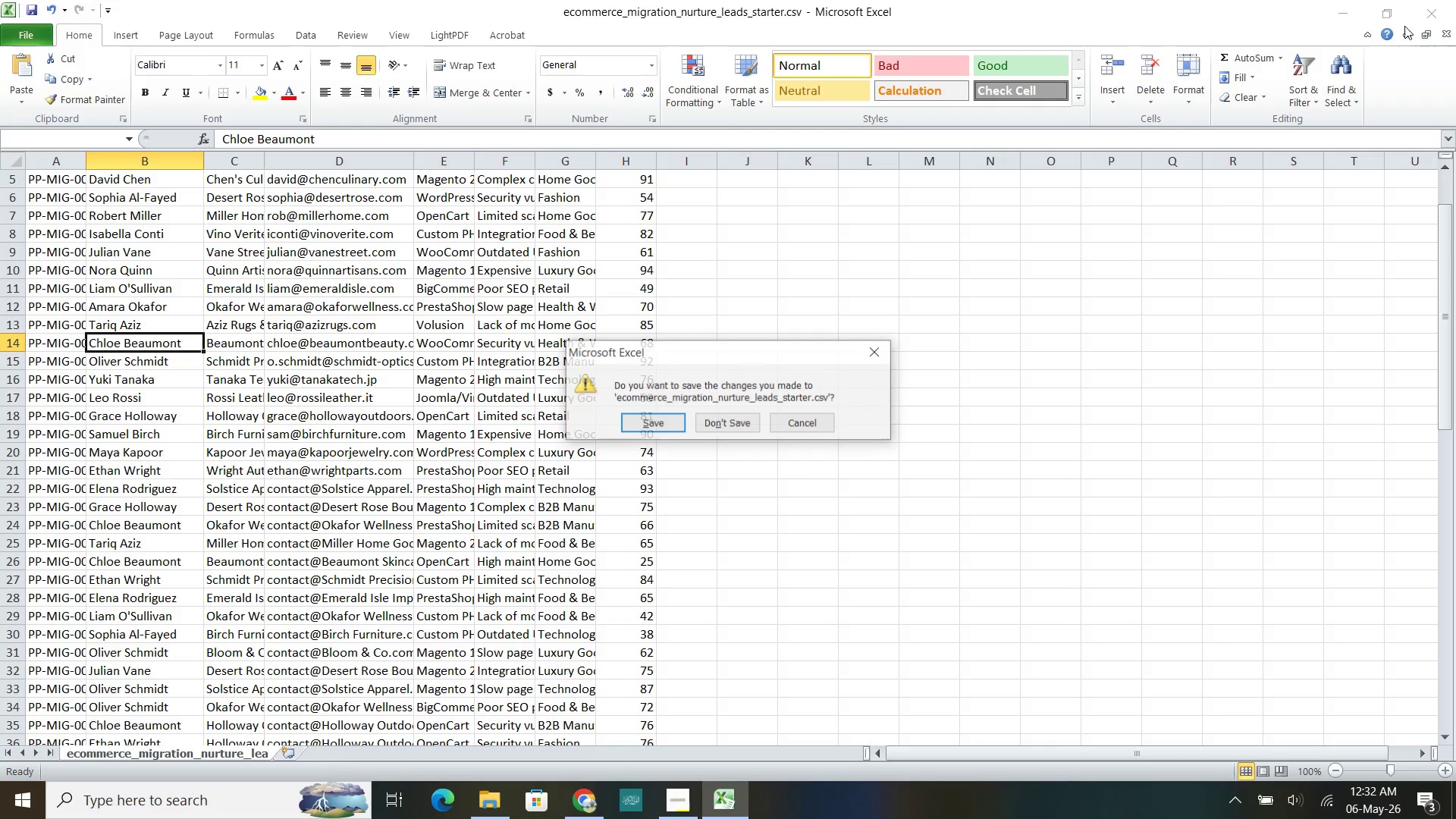 
left_click([733, 428])
 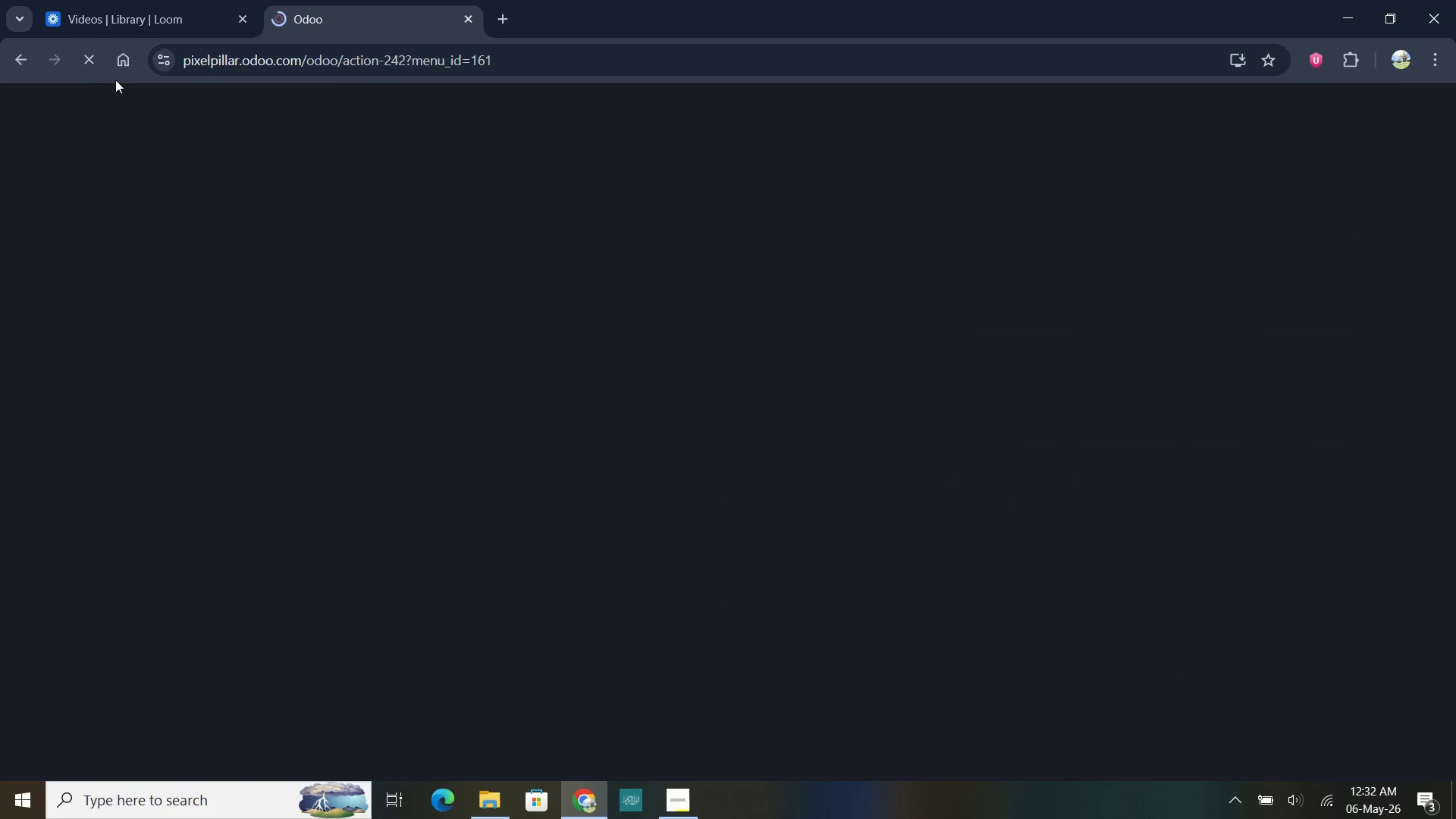 
double_click([89, 60])
 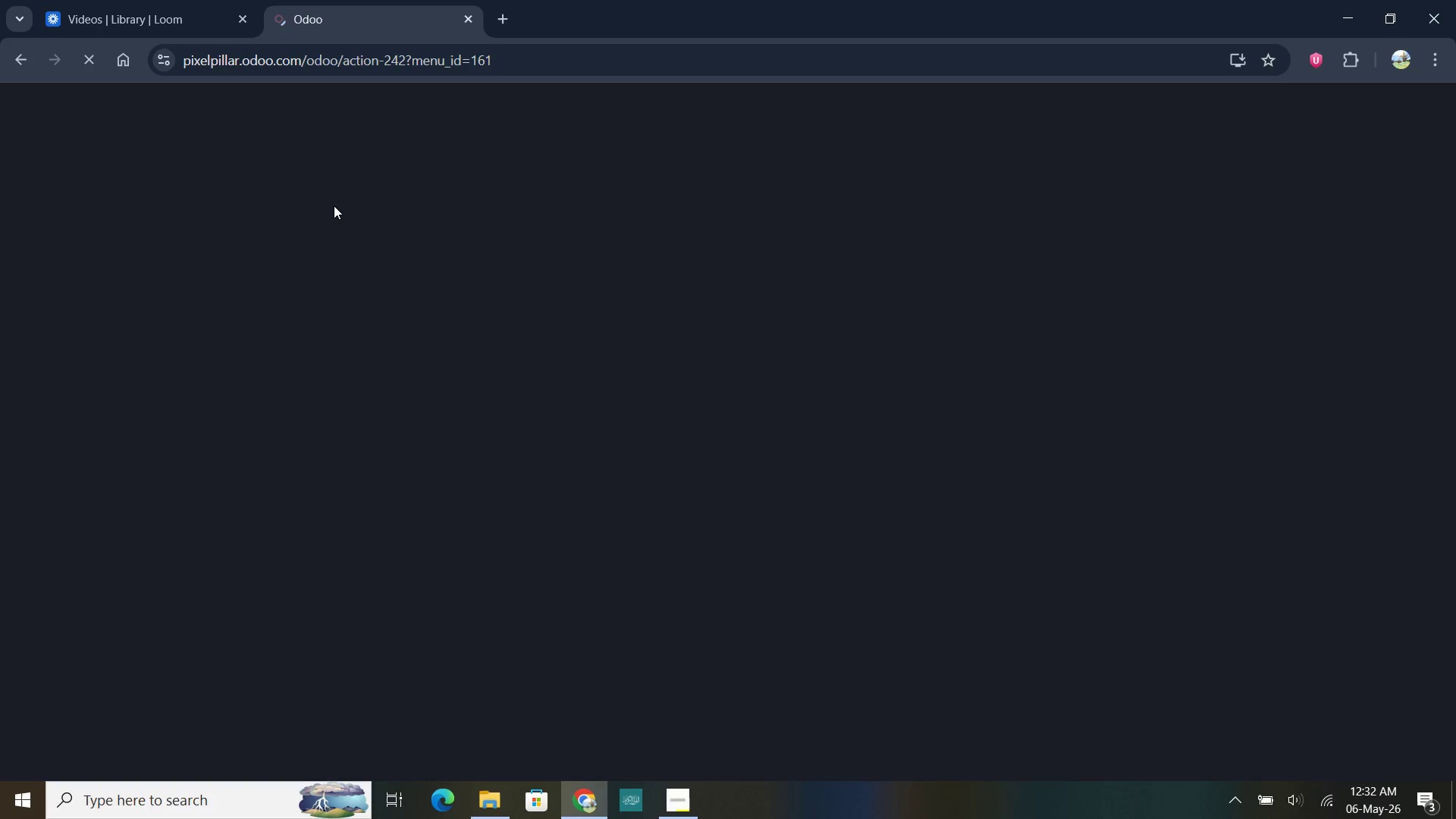 
wait(19.47)
 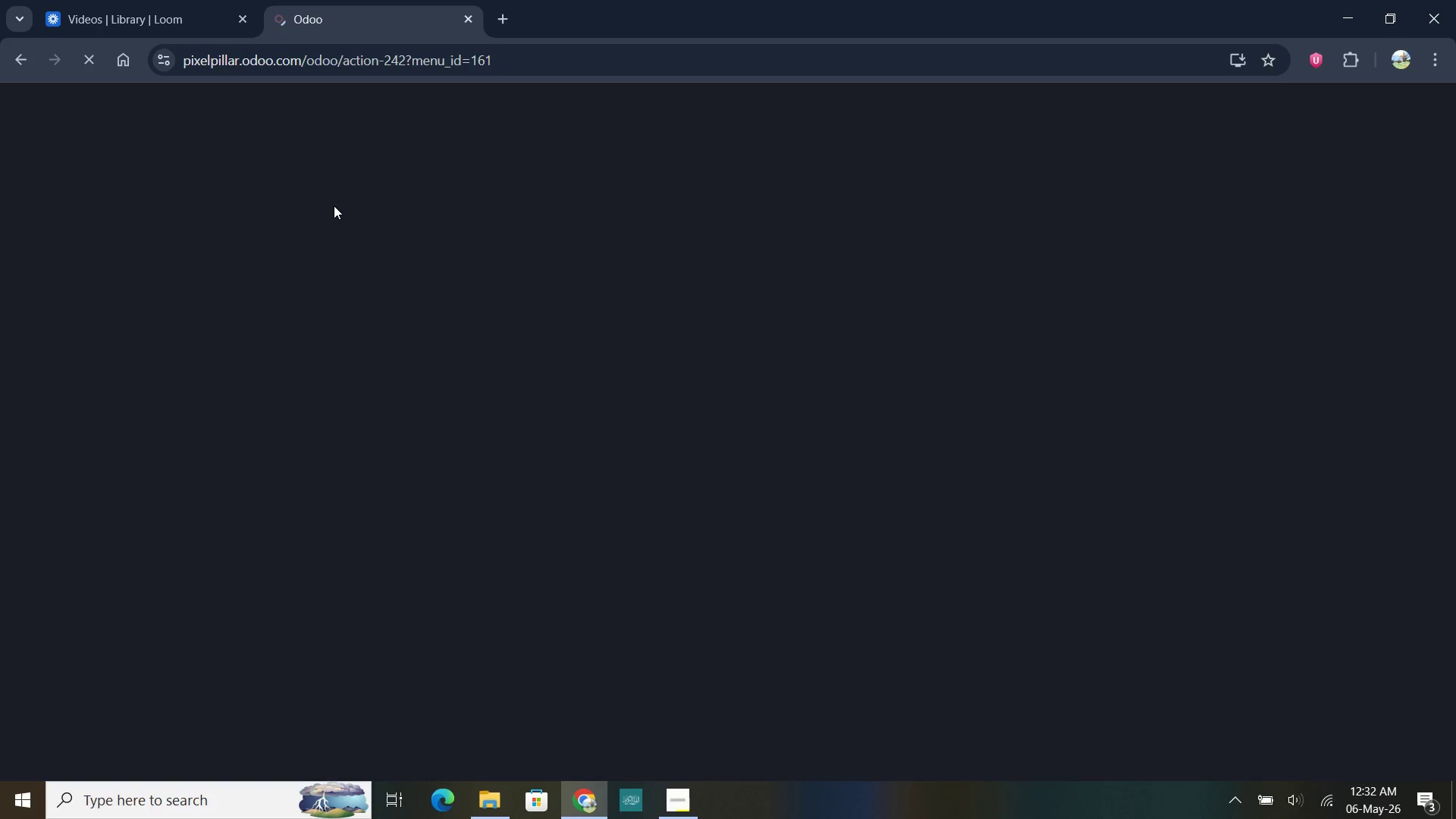 
left_click([180, 519])
 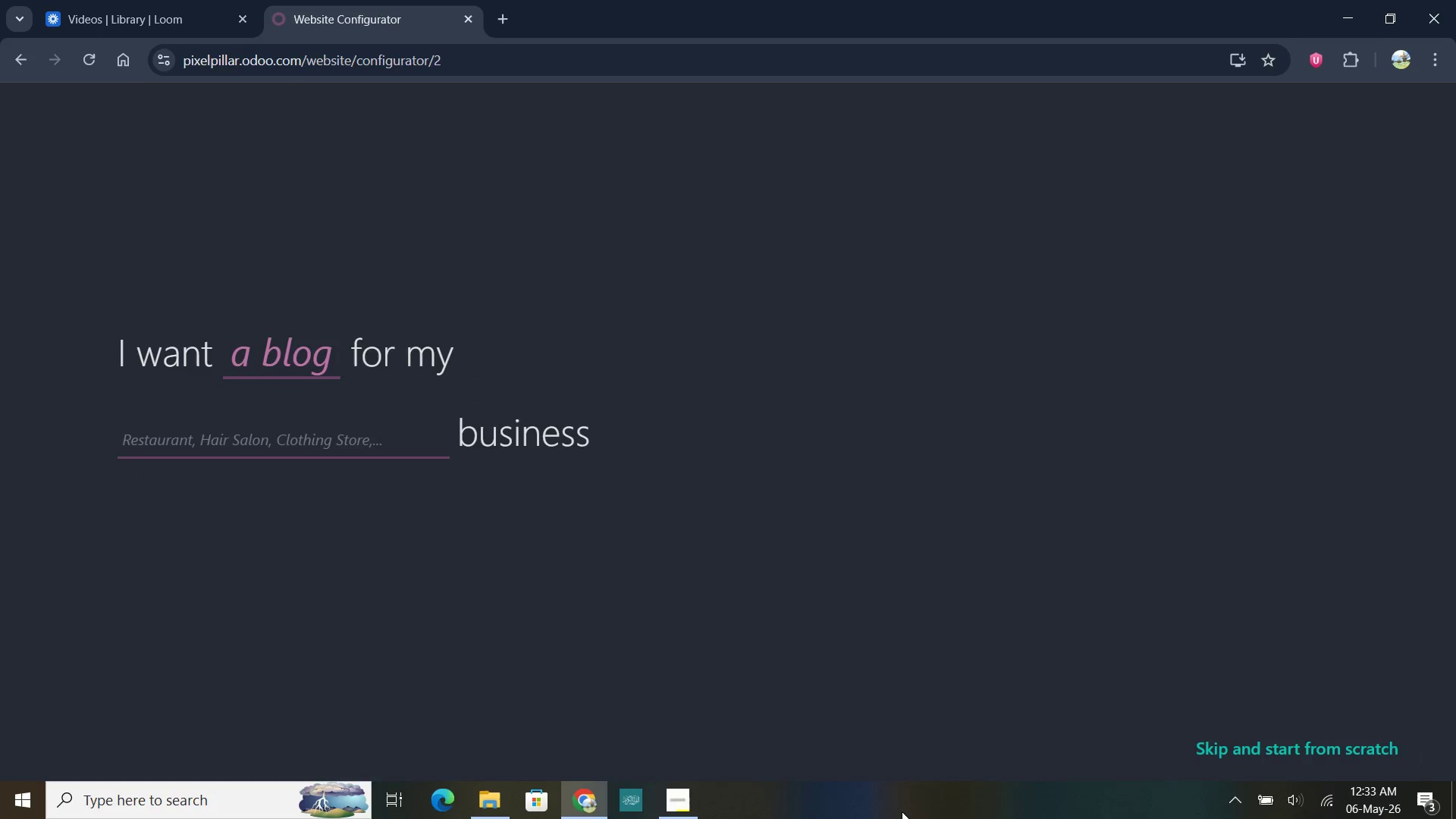 
left_click([292, 453])
 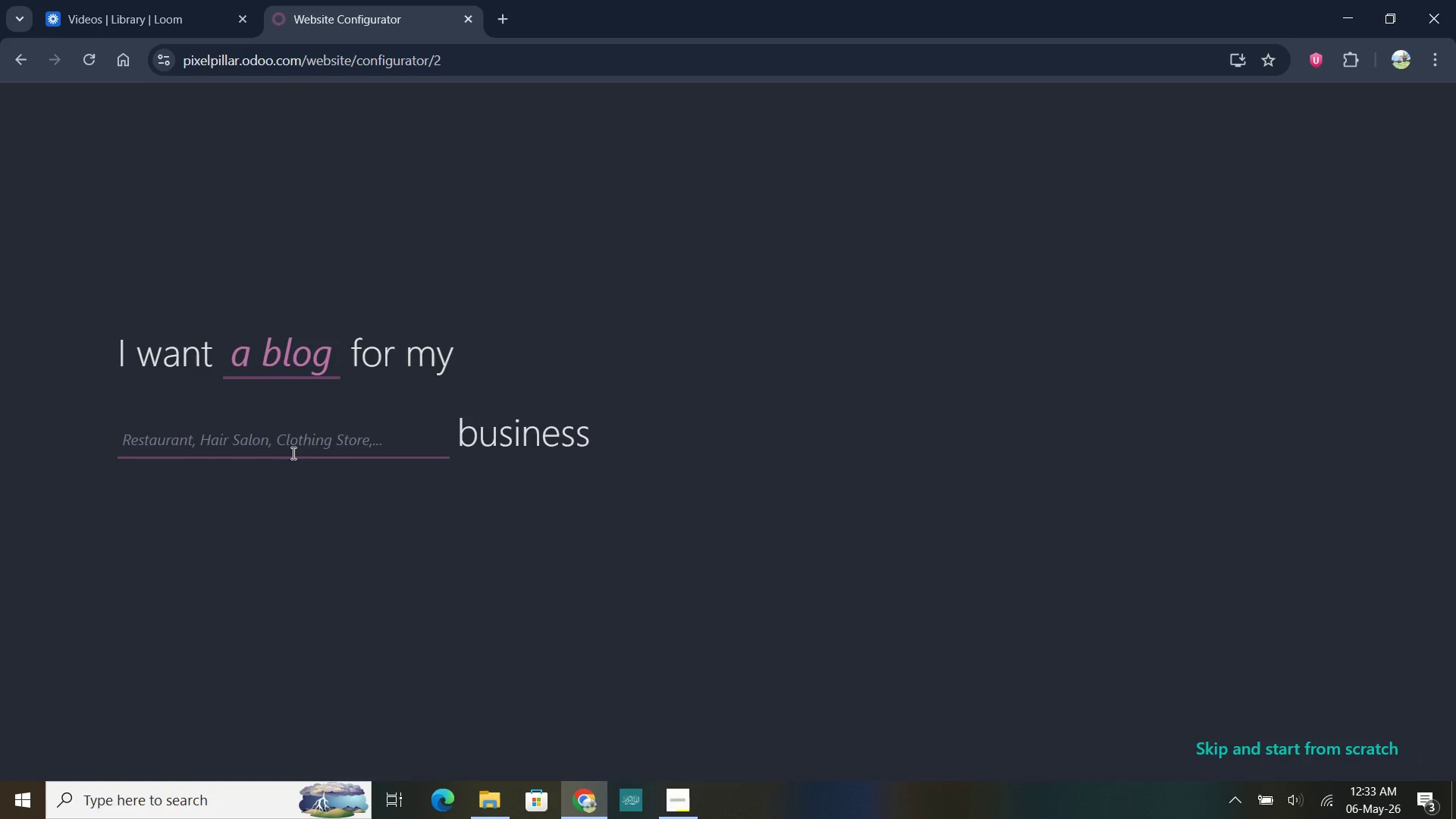 
hold_key(key=ShiftLeft, duration=0.45)
 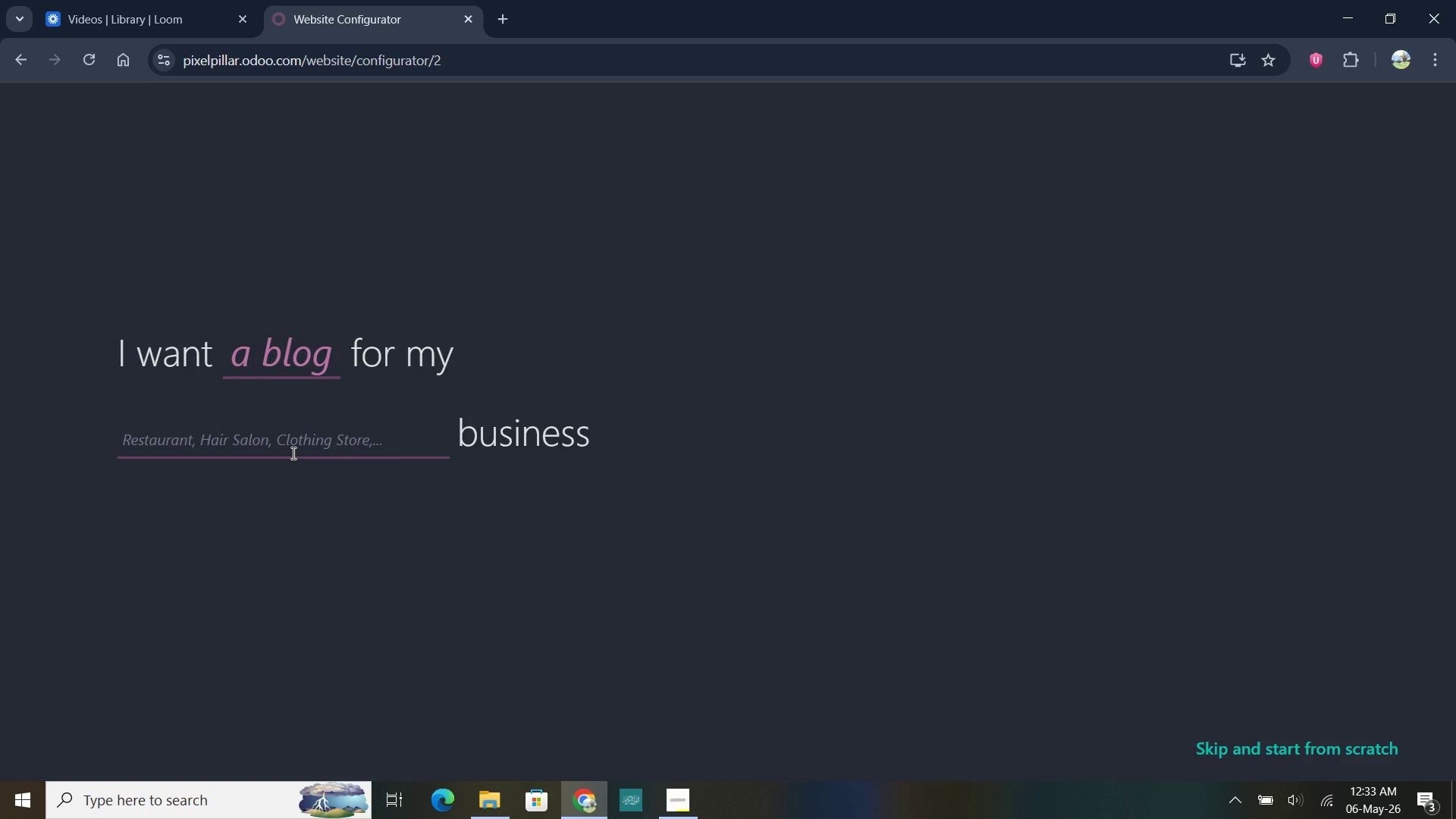 
hold_key(key=P, duration=0.58)
 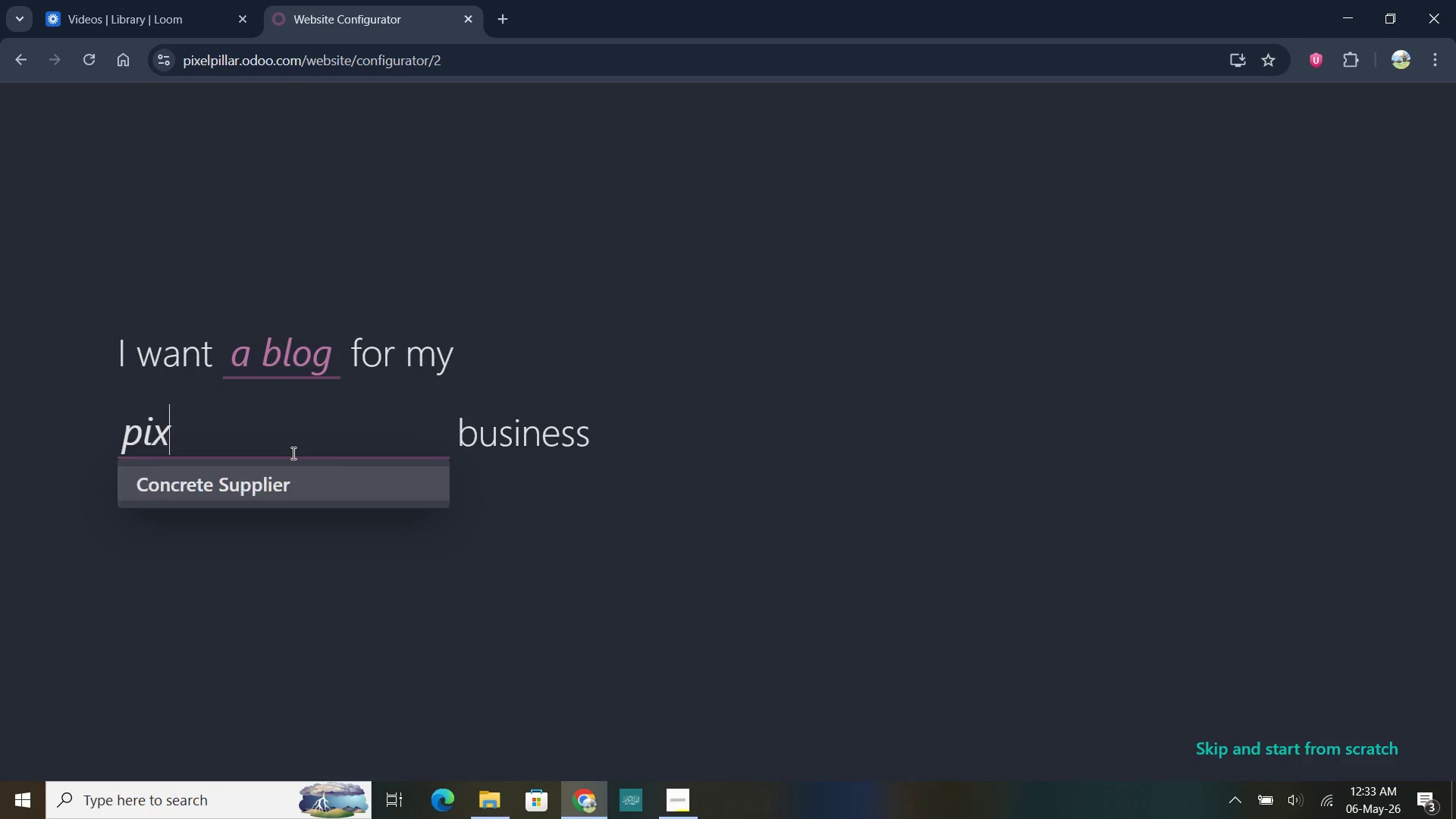 
type(ixelpillar)
 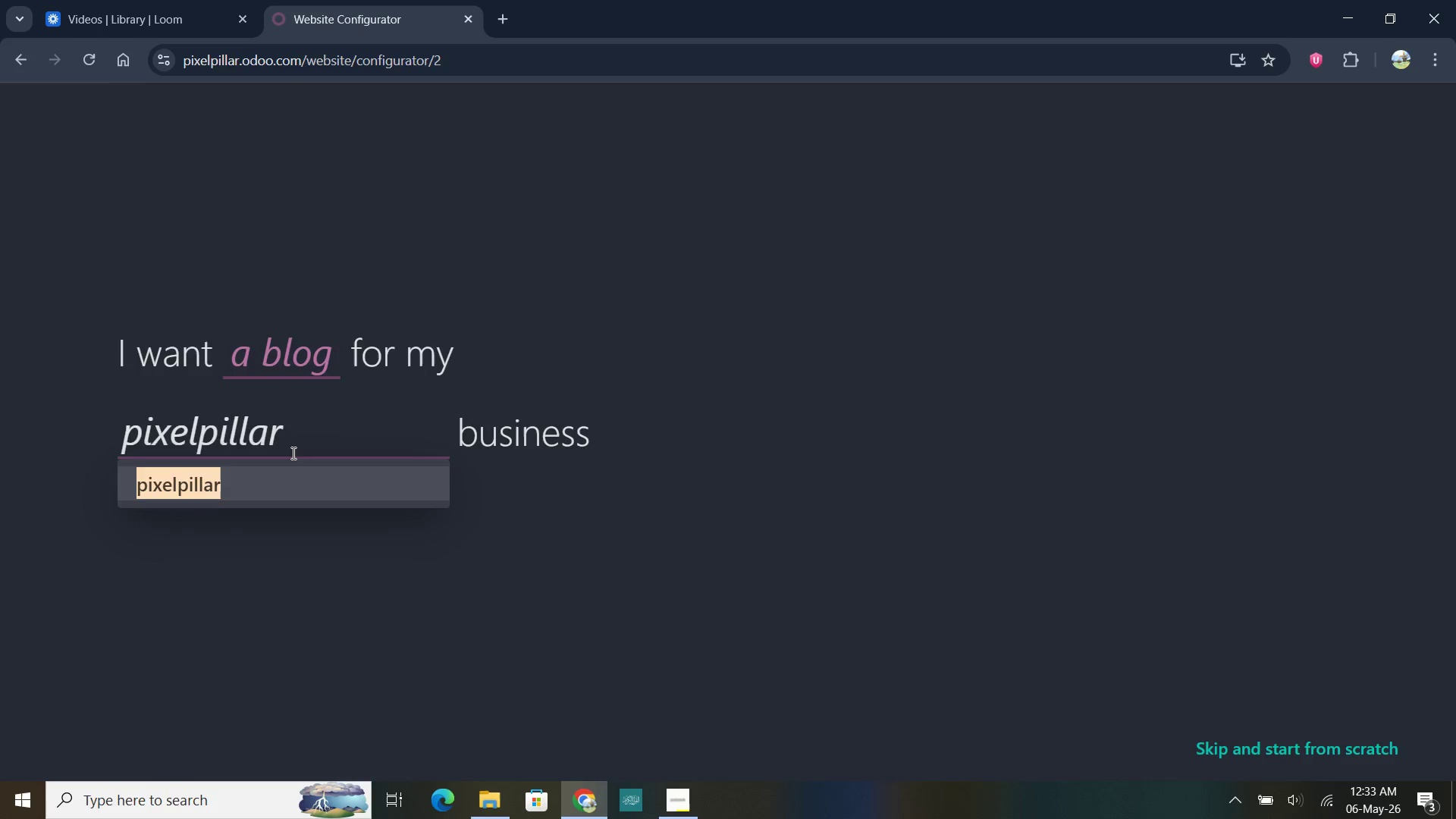 
key(Enter)
 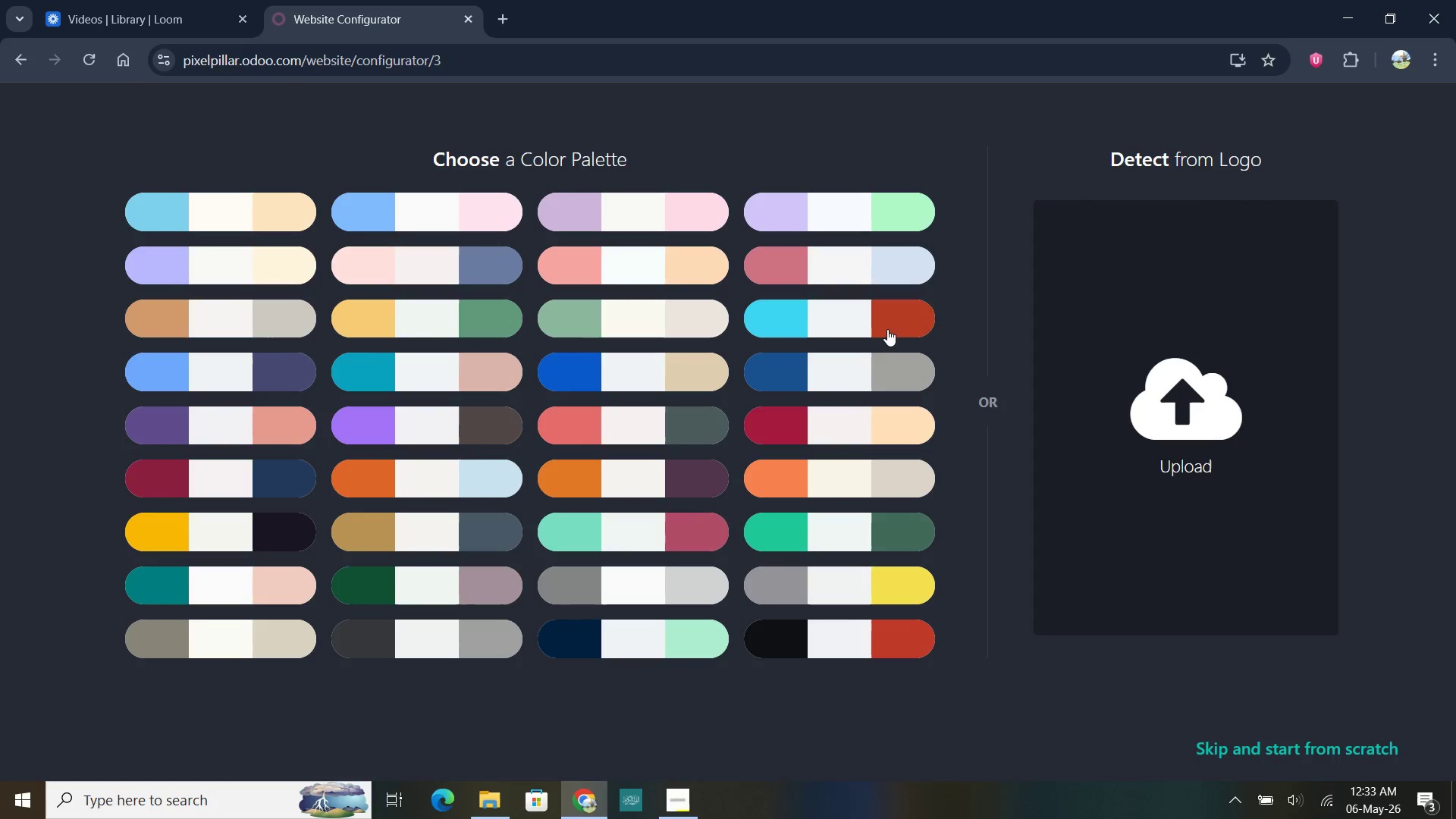 
wait(9.48)
 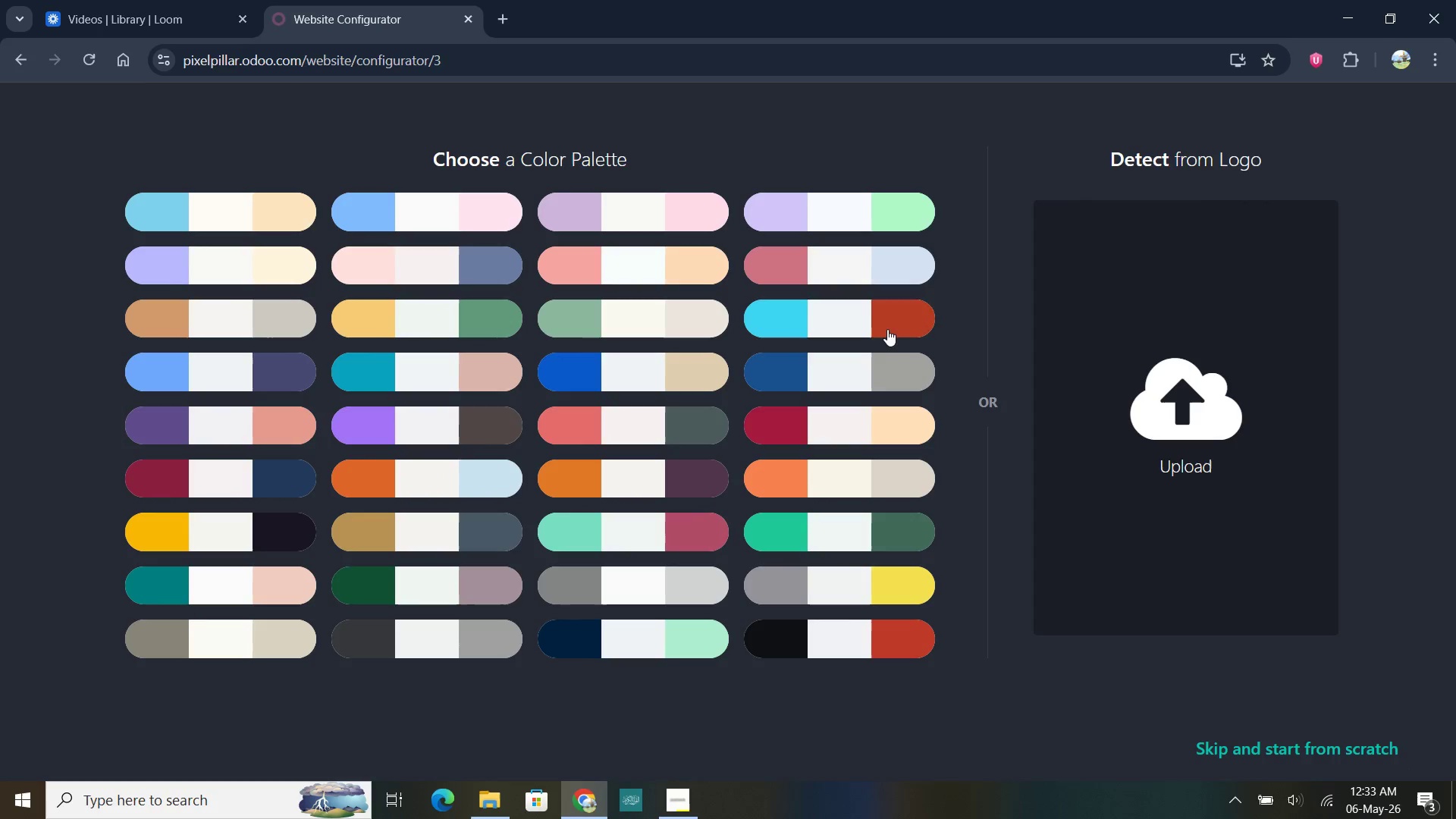 
left_click([1276, 375])
 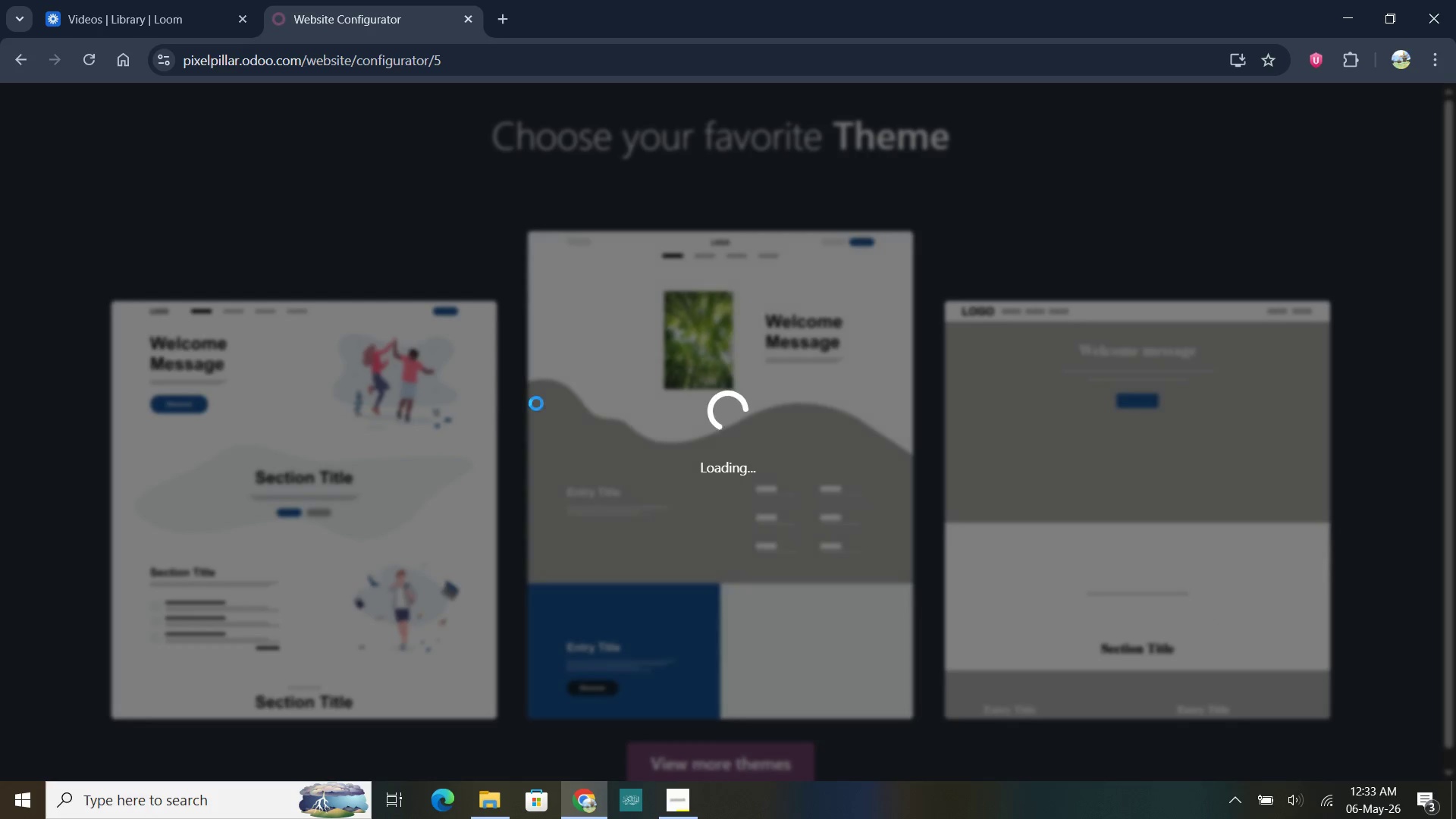 
wait(8.36)
 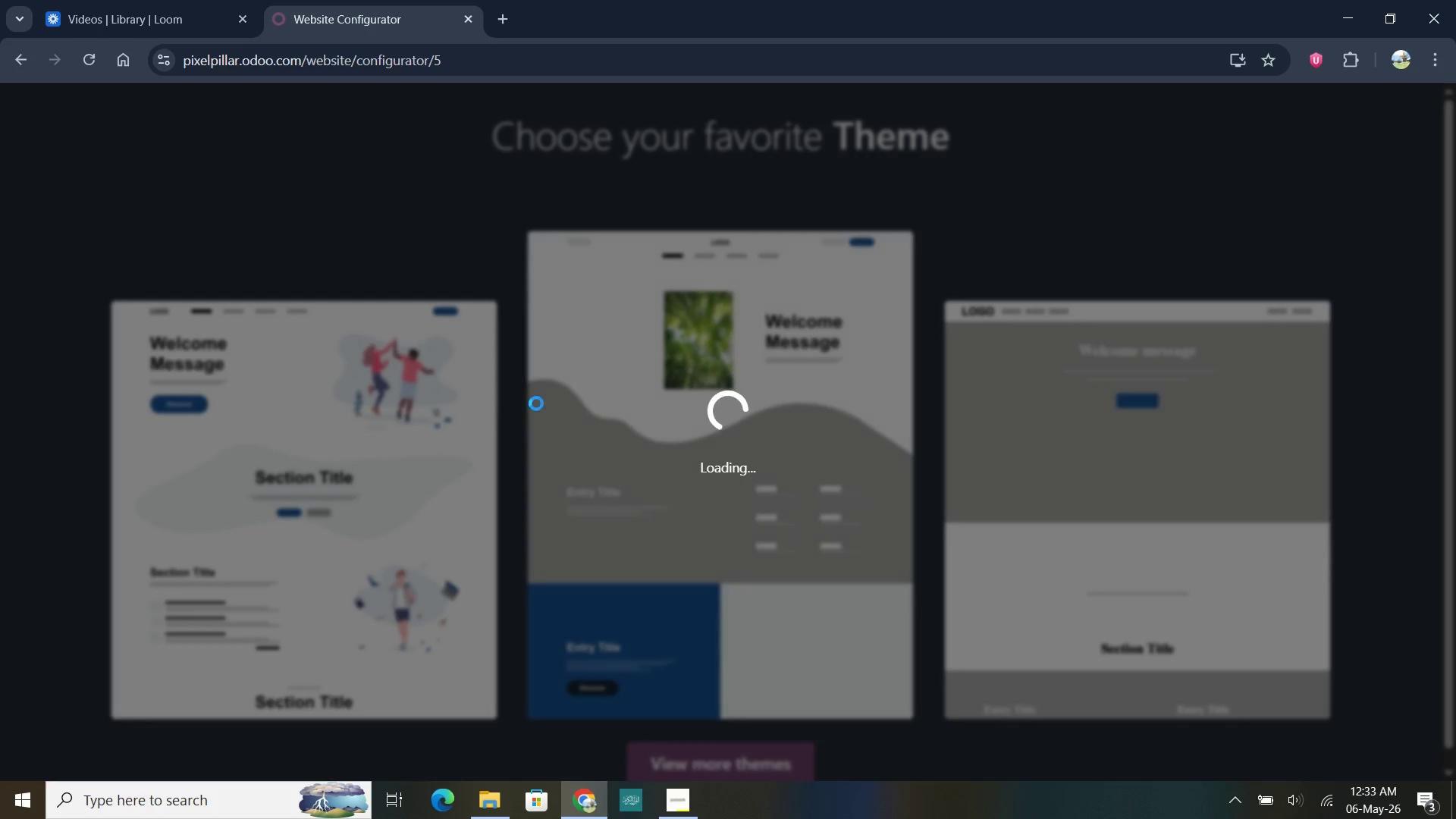 
left_click([679, 801])